 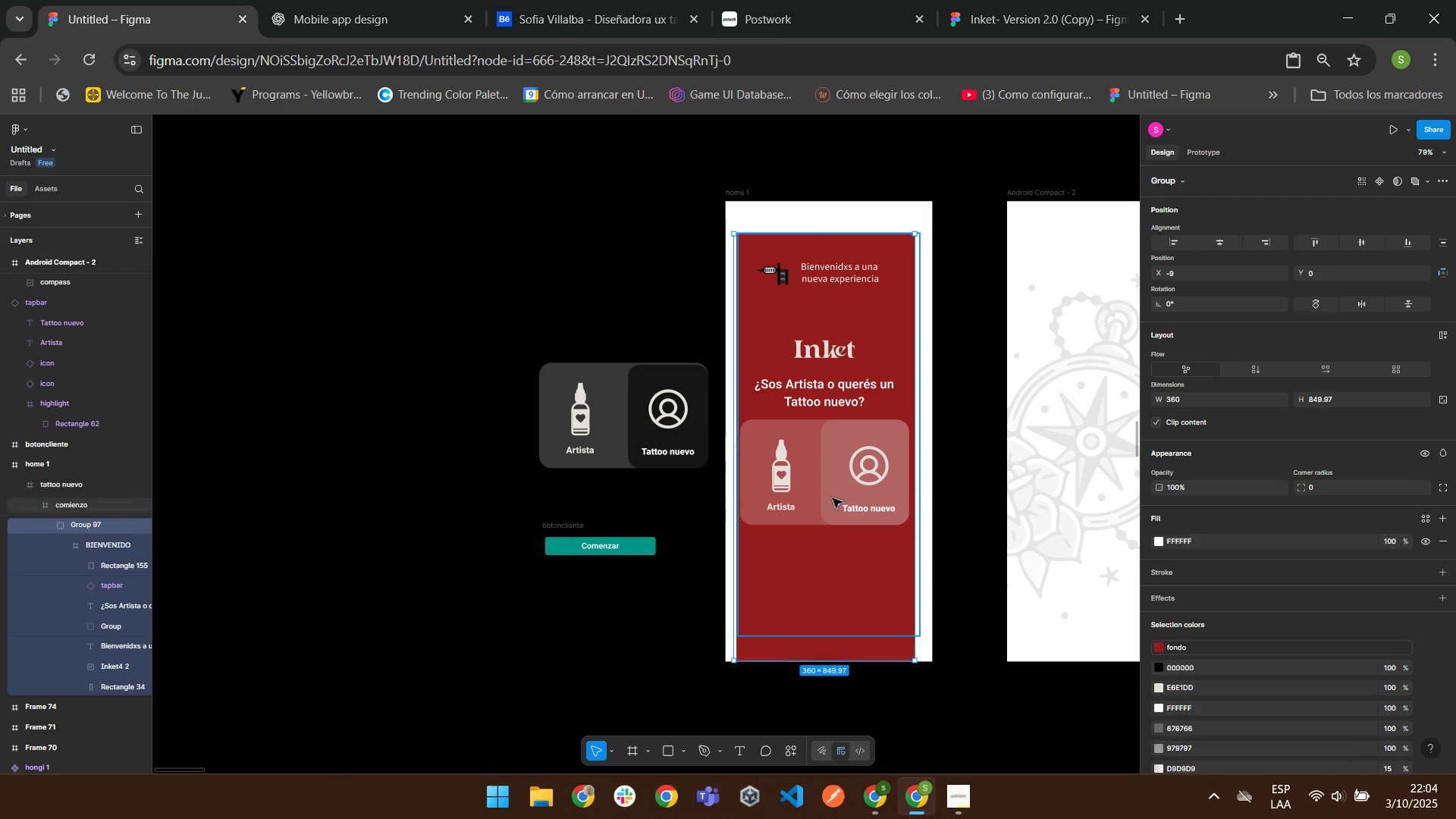 
triple_click([832, 497])
 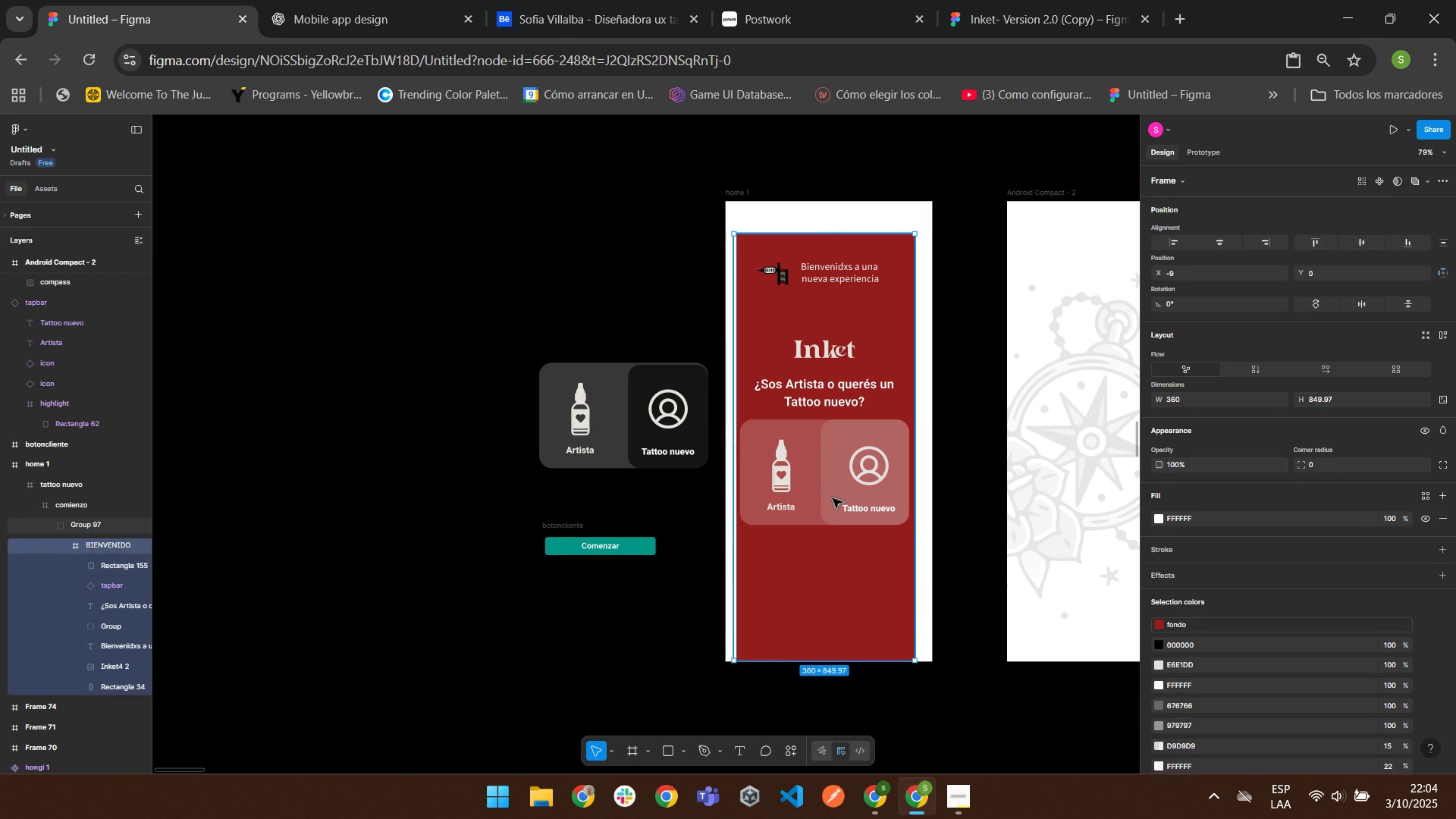 
triple_click([832, 497])
 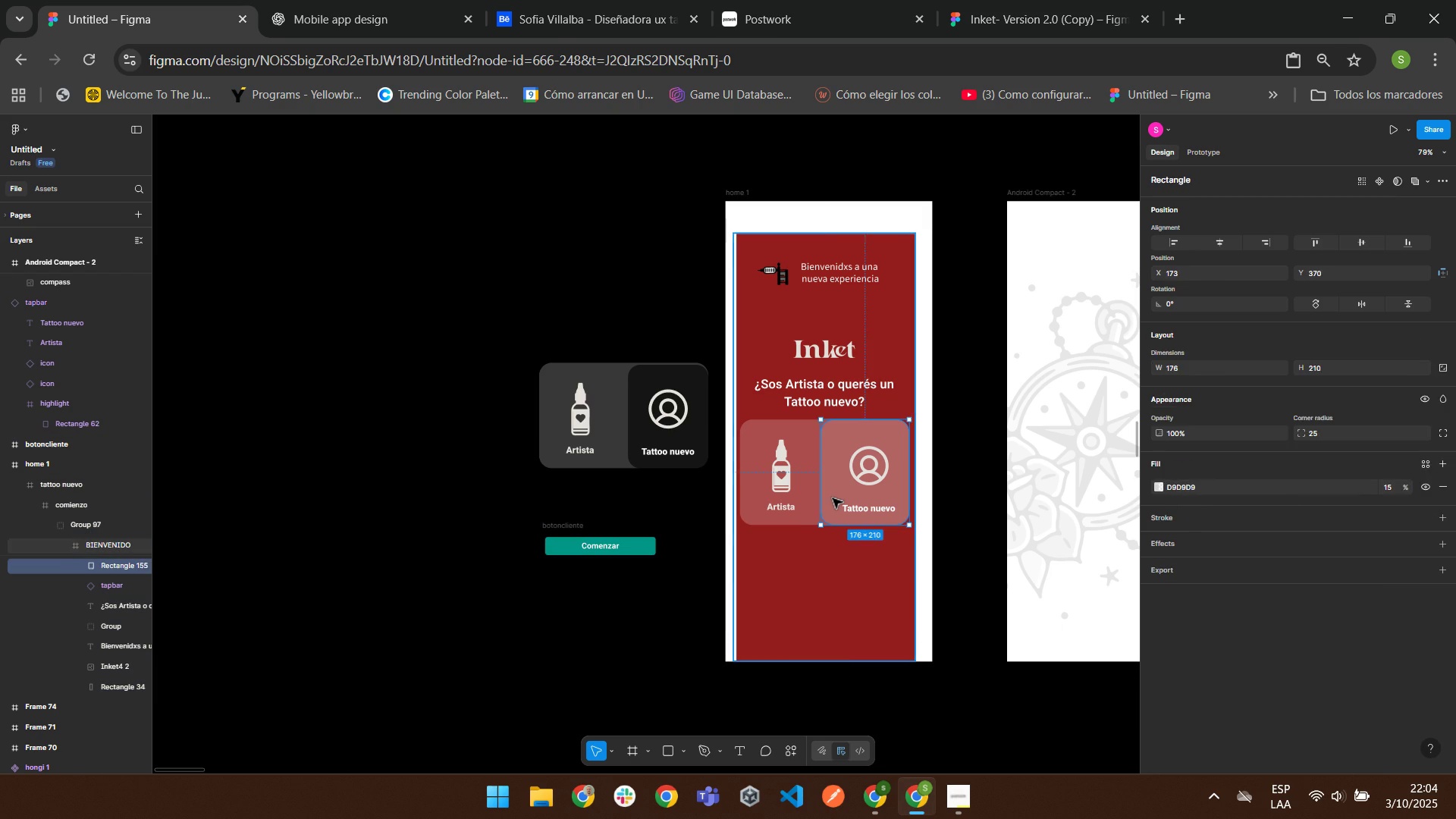 
triple_click([832, 497])
 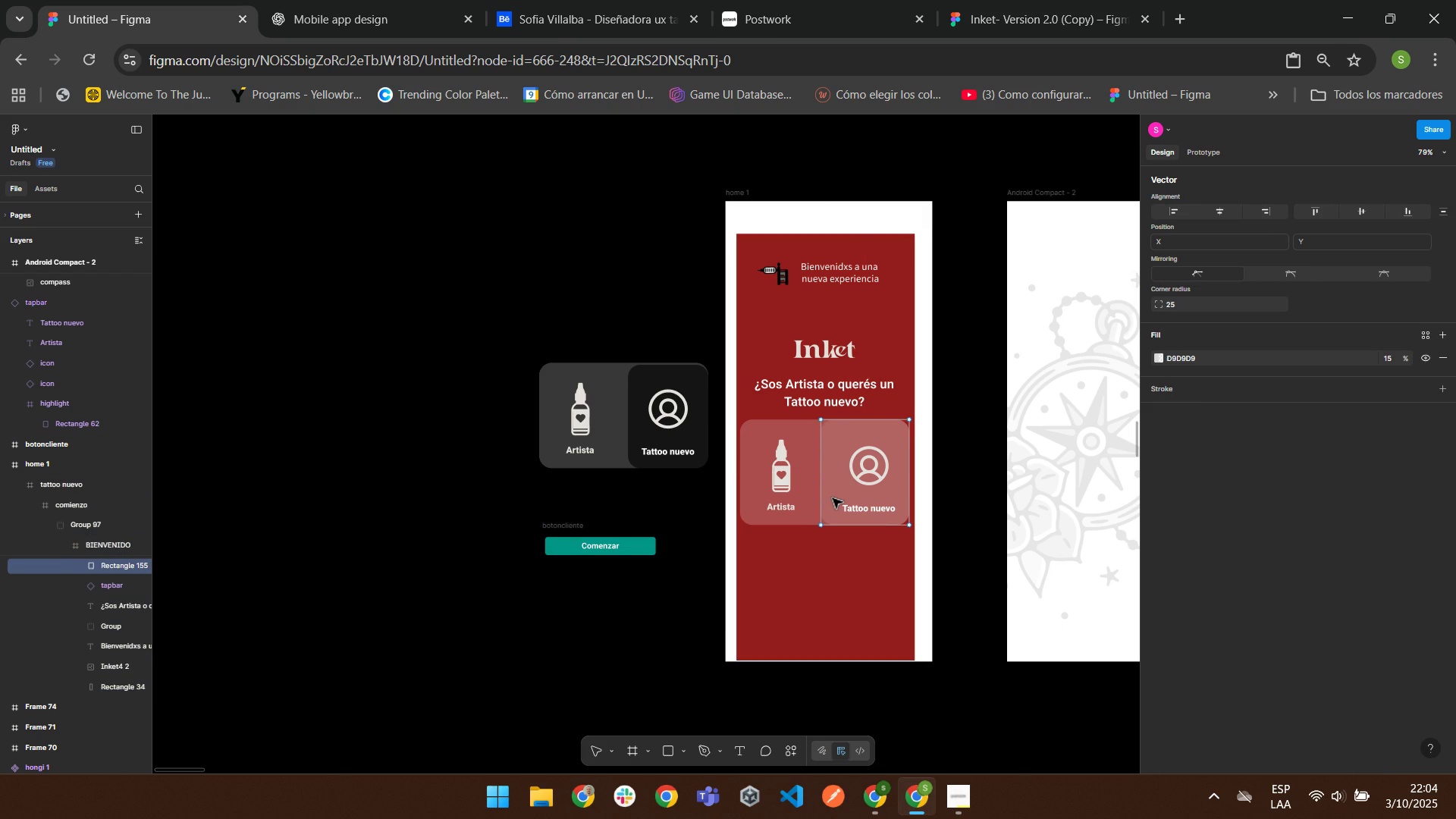 
triple_click([832, 497])
 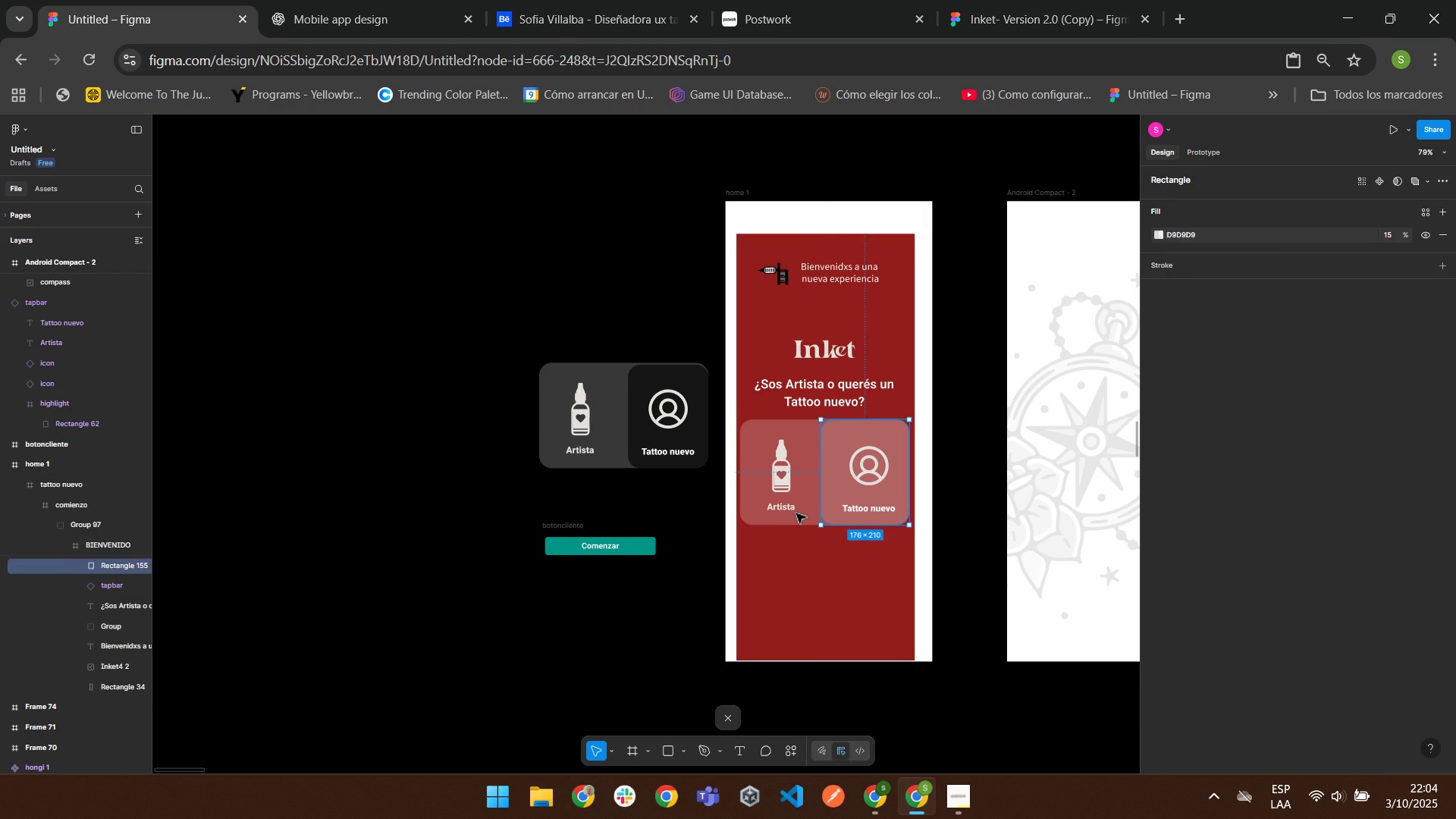 
double_click([795, 513])
 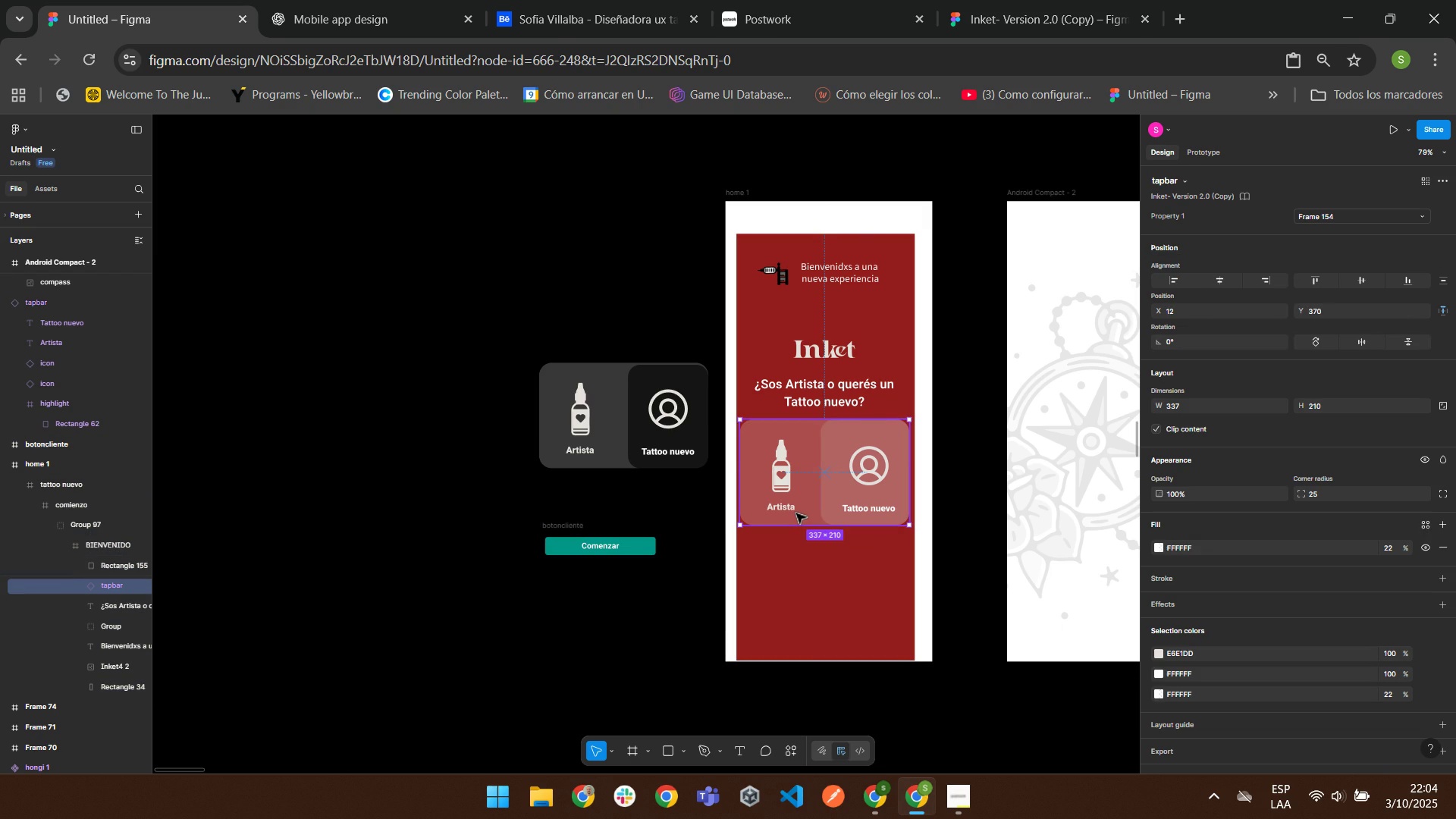 
triple_click([795, 513])